 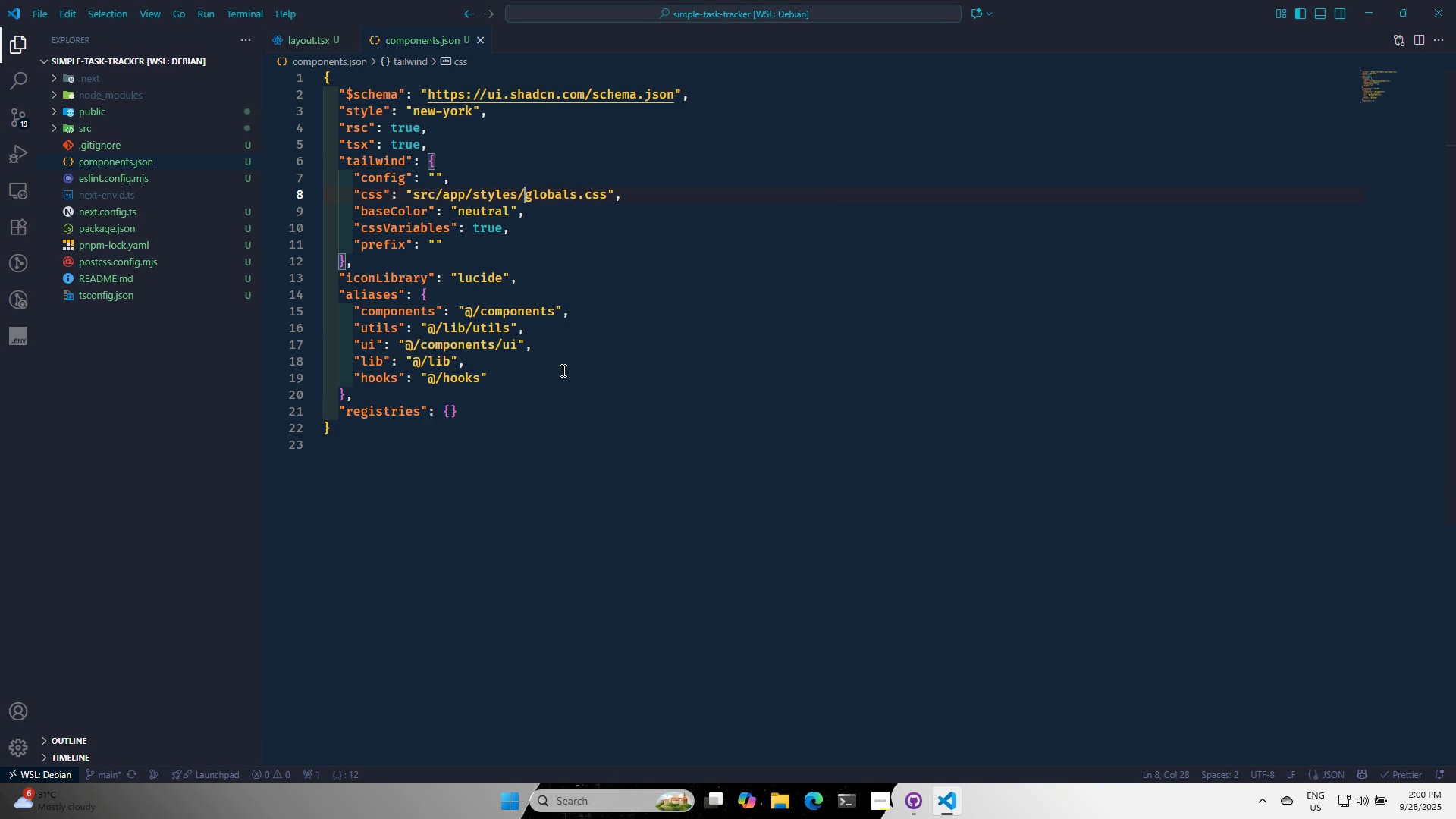 
key(Control+S)
 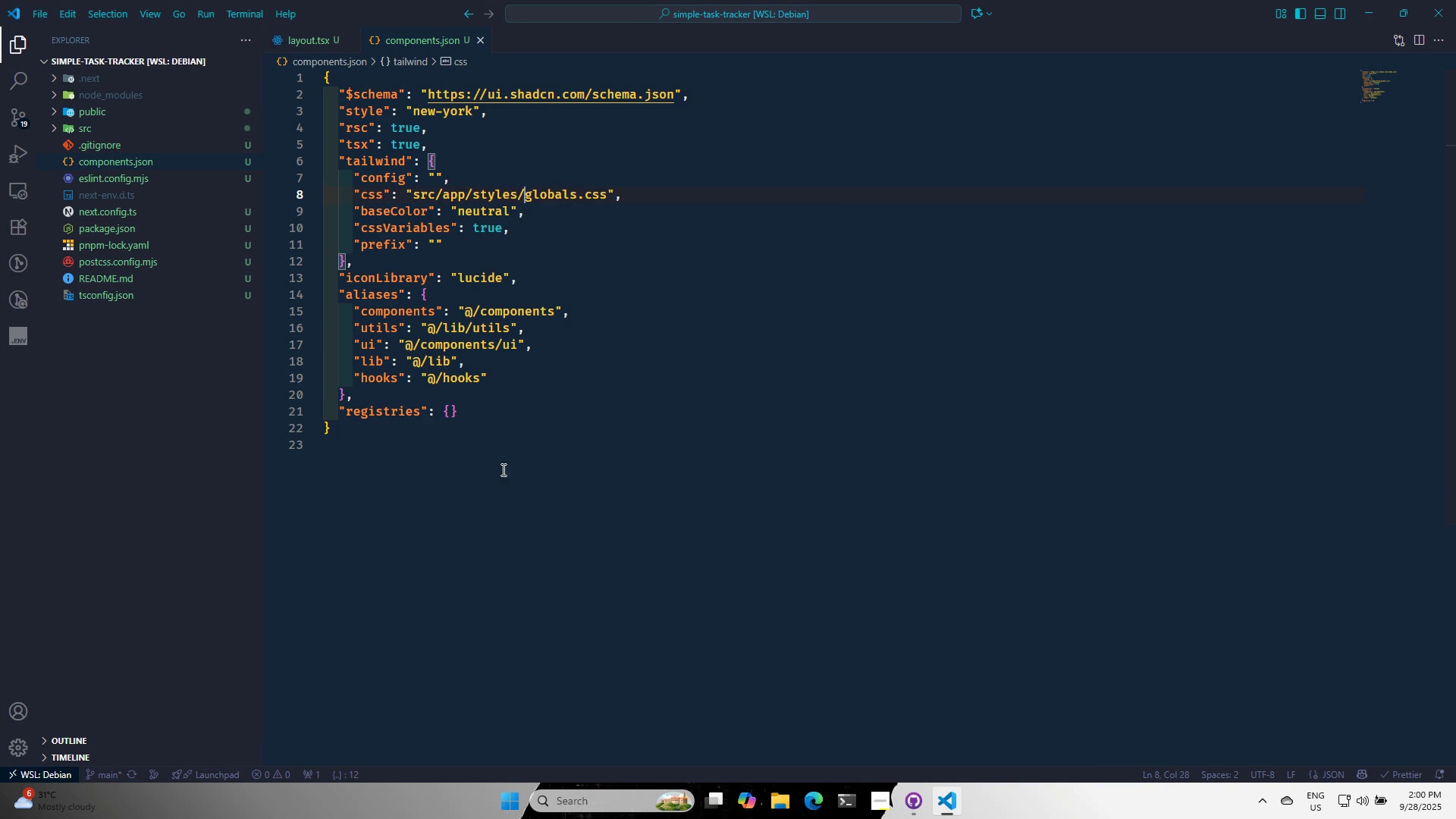 
left_click([472, 513])
 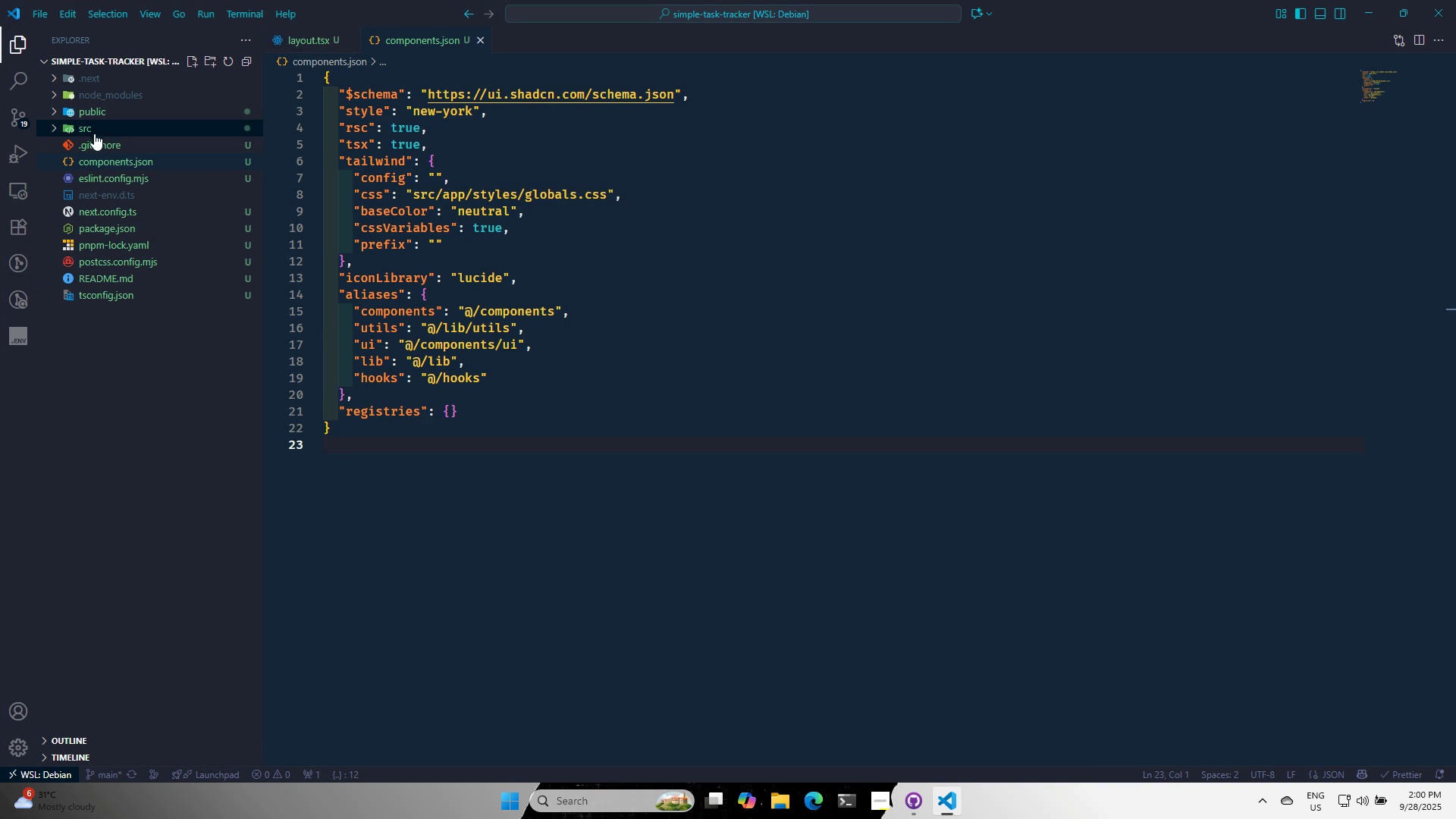 
left_click([94, 125])
 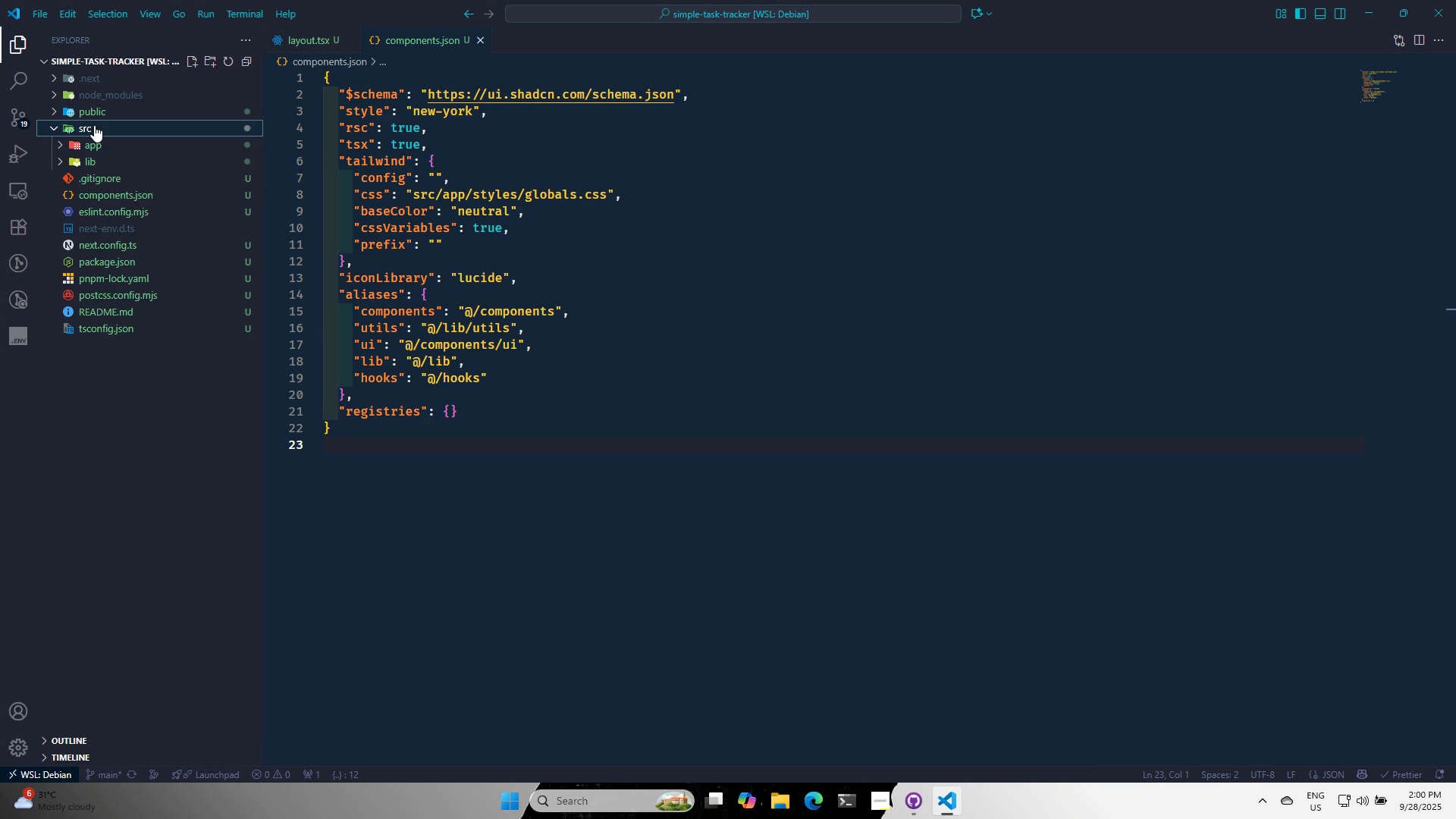 
right_click([94, 125])
 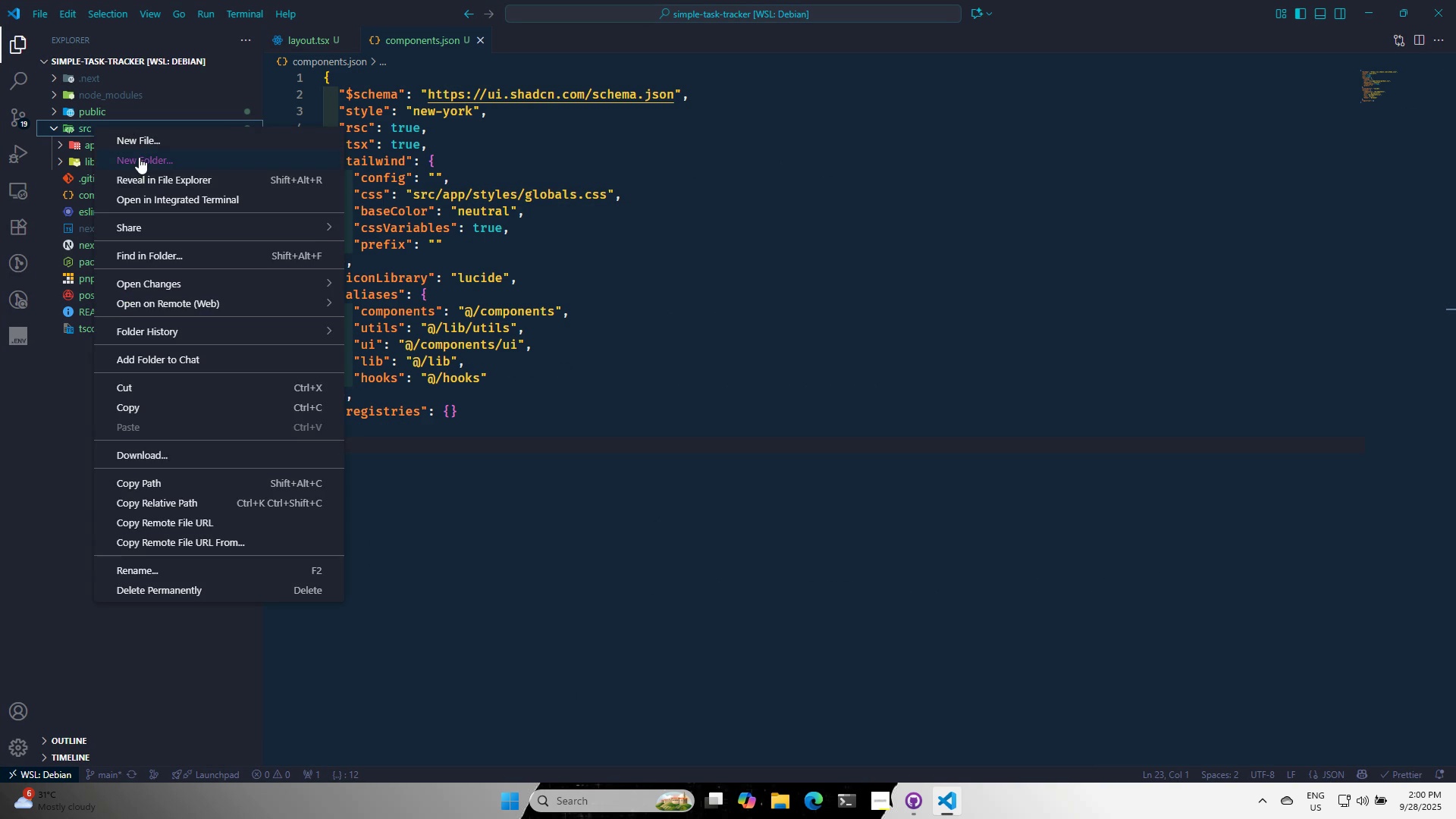 
left_click([139, 158])
 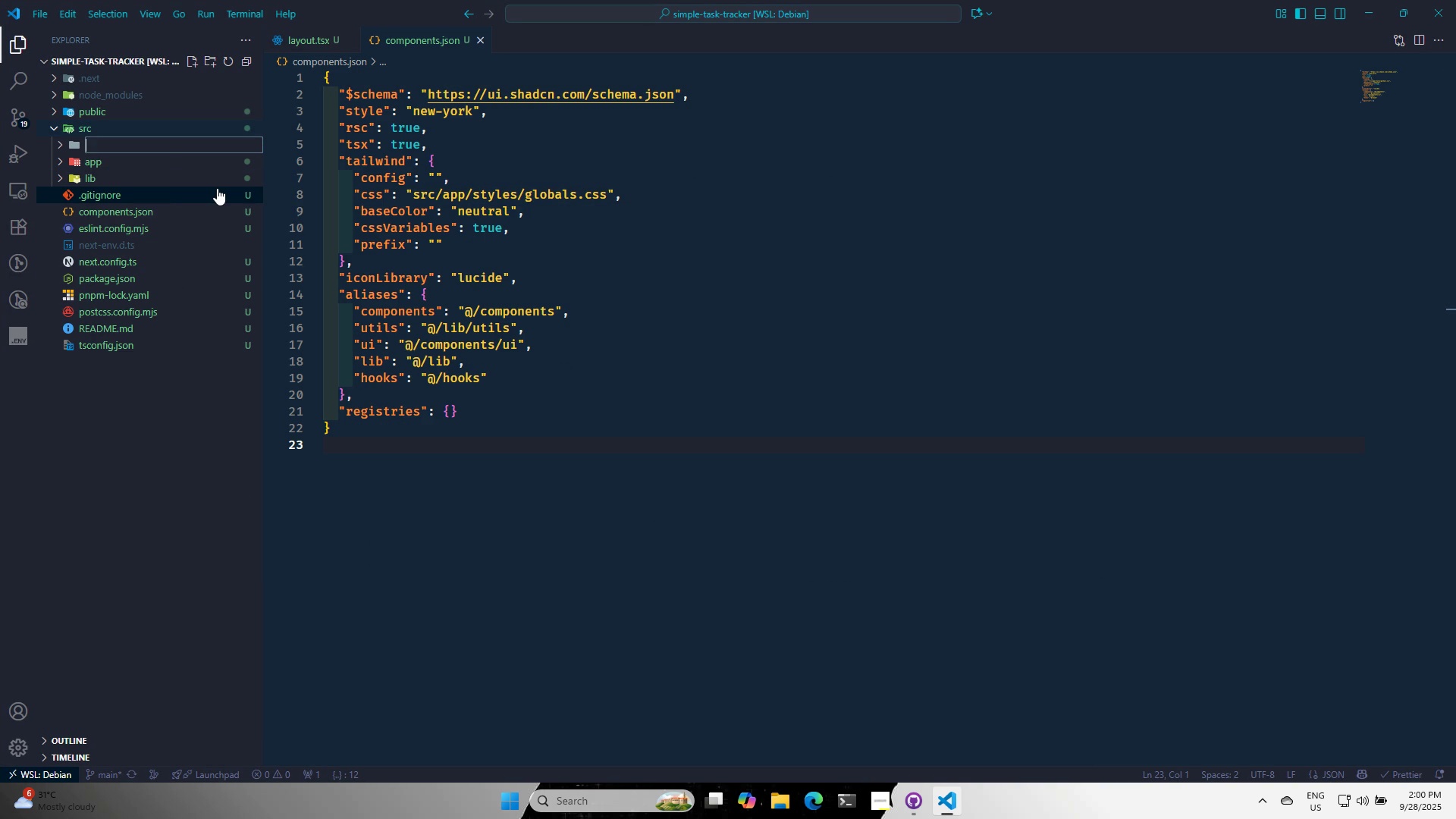 
type(styles)
 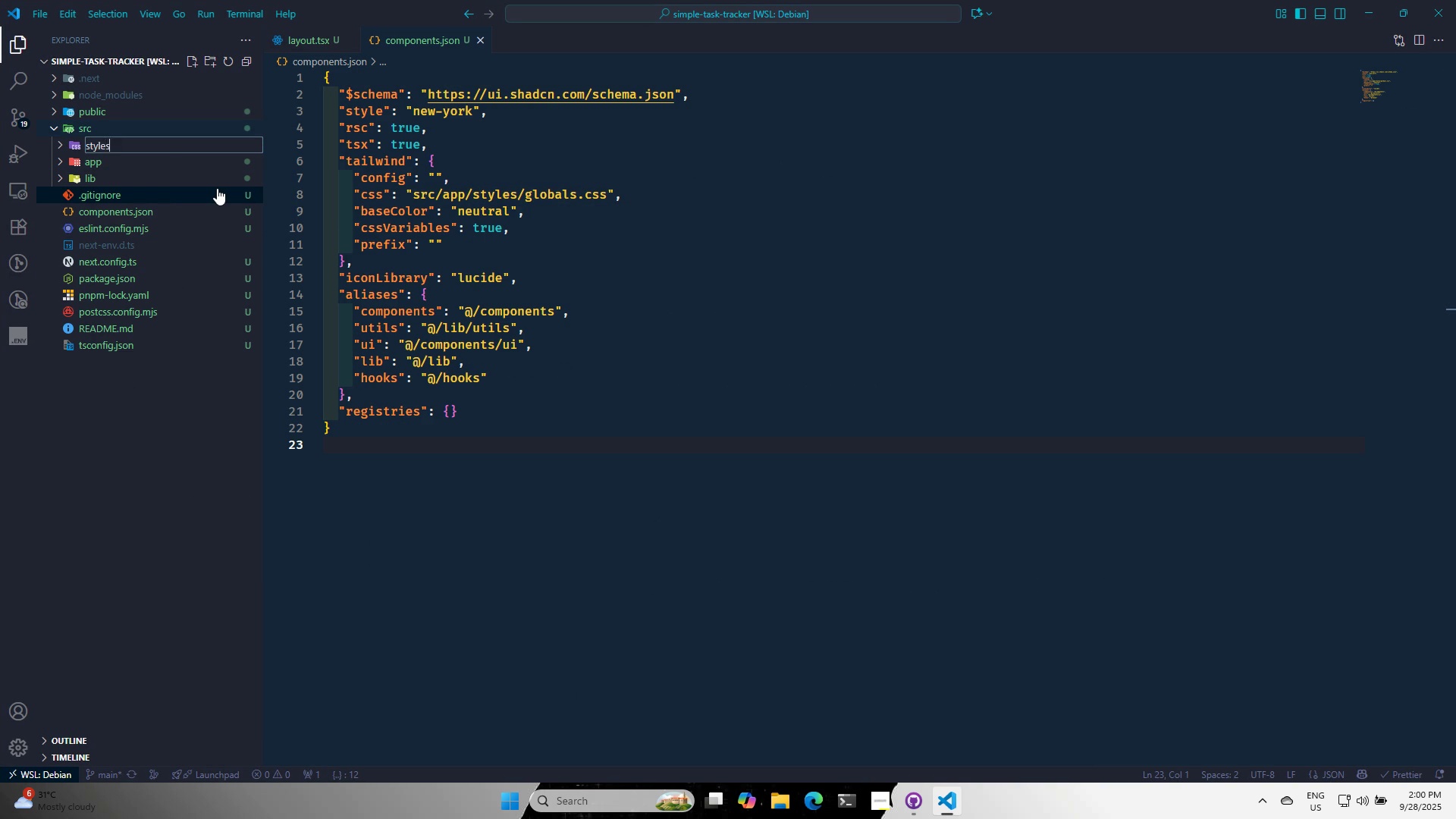 
key(Enter)
 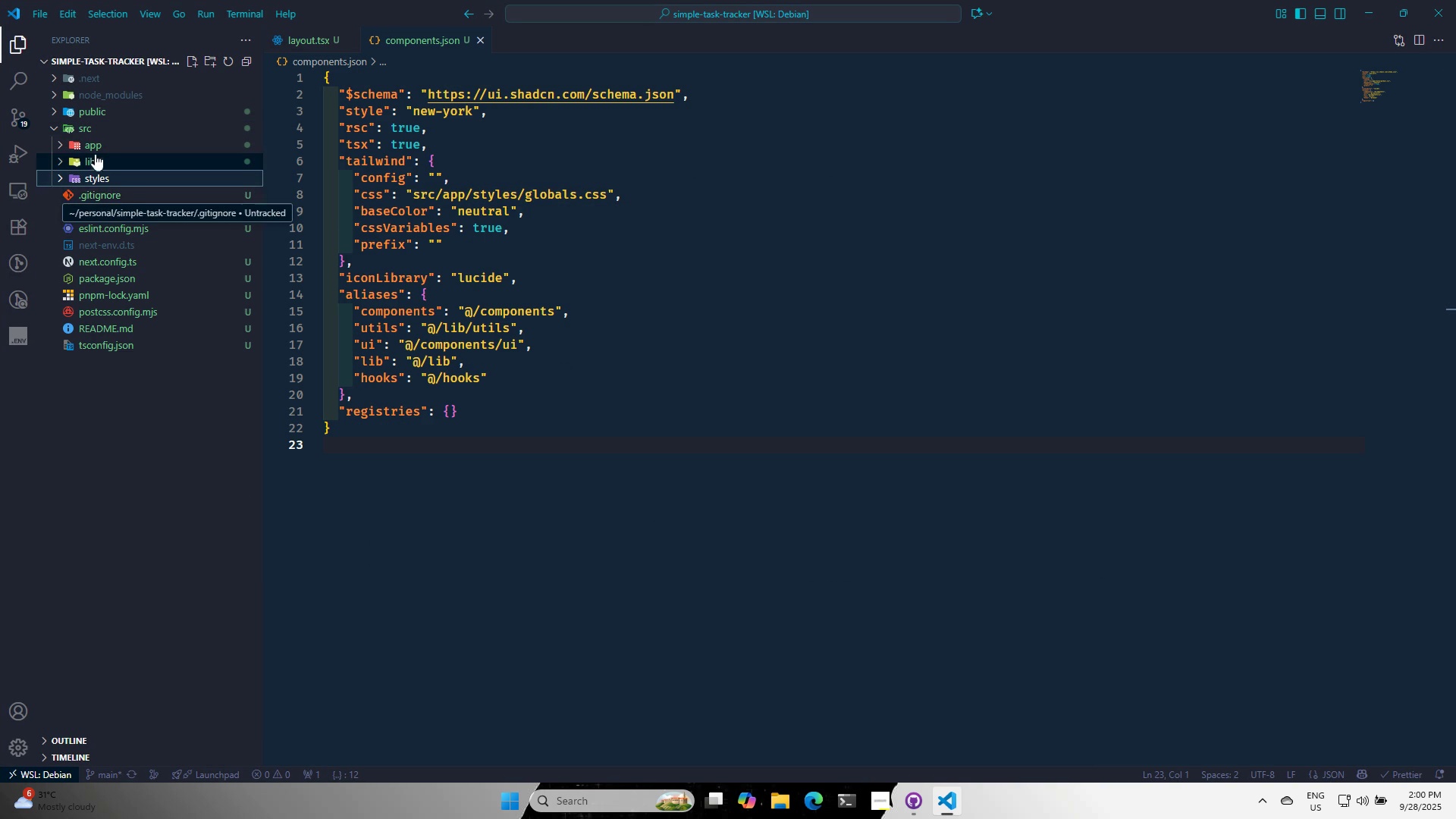 
left_click([100, 150])